 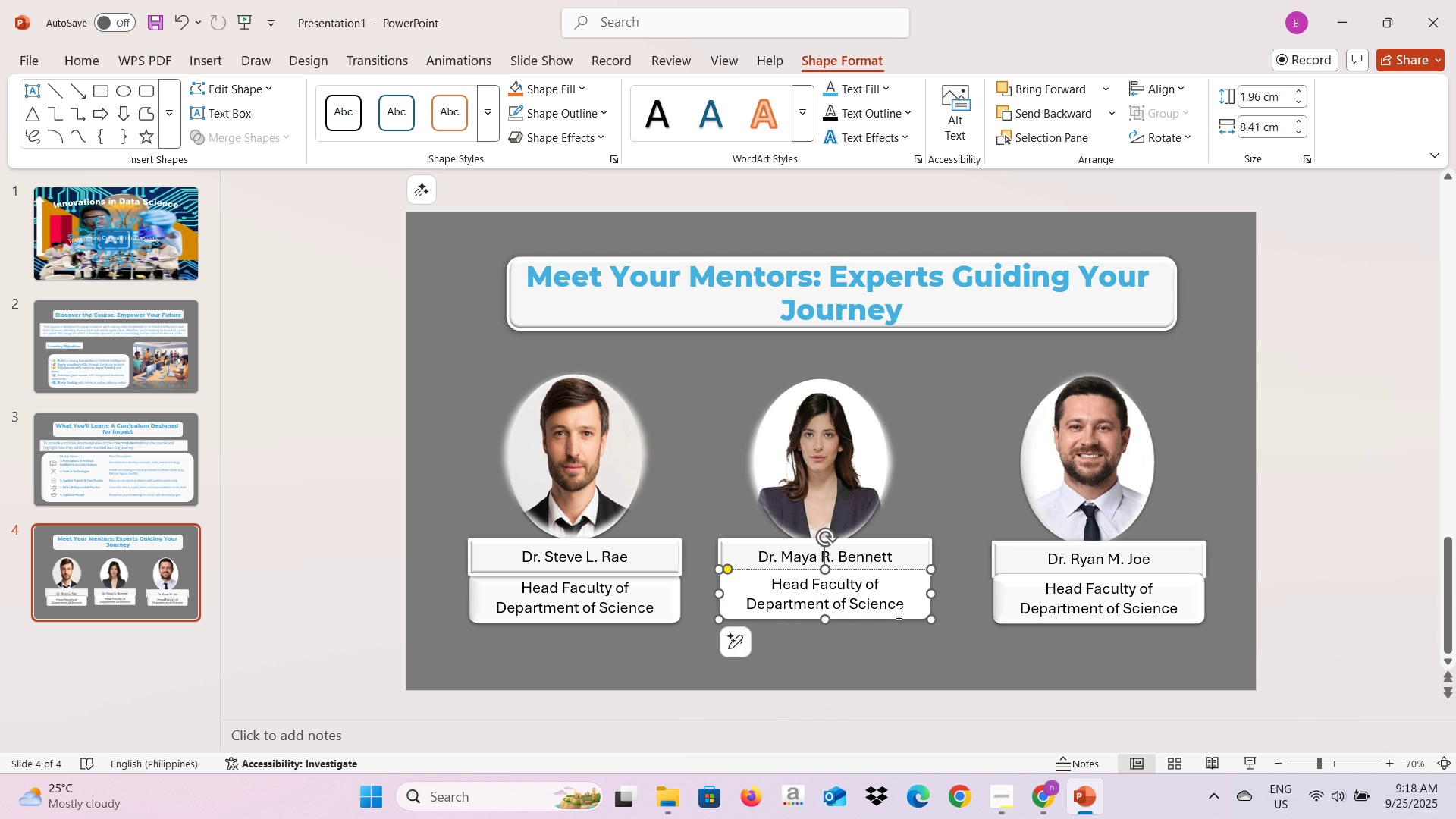 
key(Backspace)
key(Backspace)
key(Backspace)
key(Backspace)
key(Backspace)
key(Backspace)
key(Backspace)
type(Mathematics)
 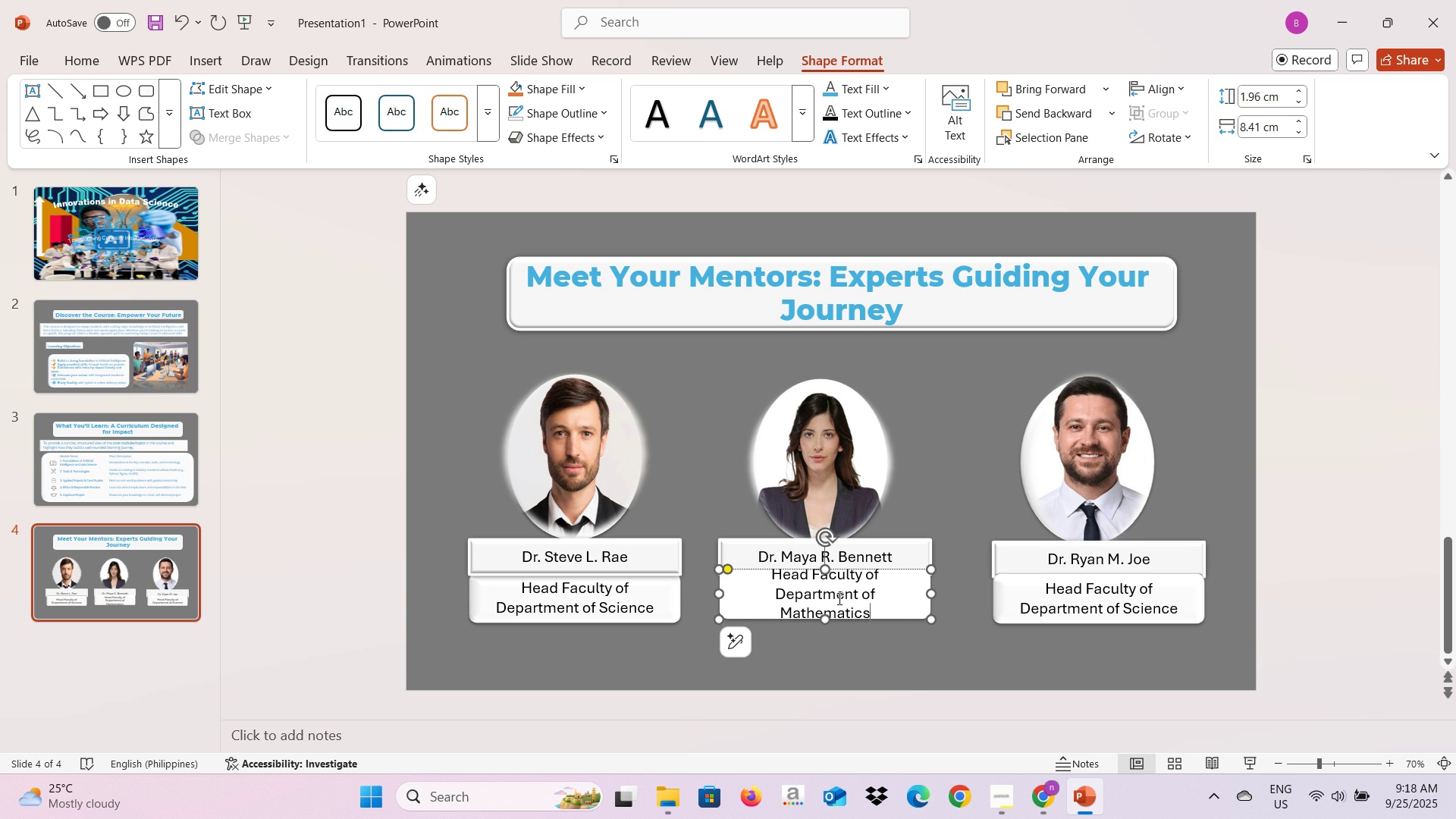 
wait(7.03)
 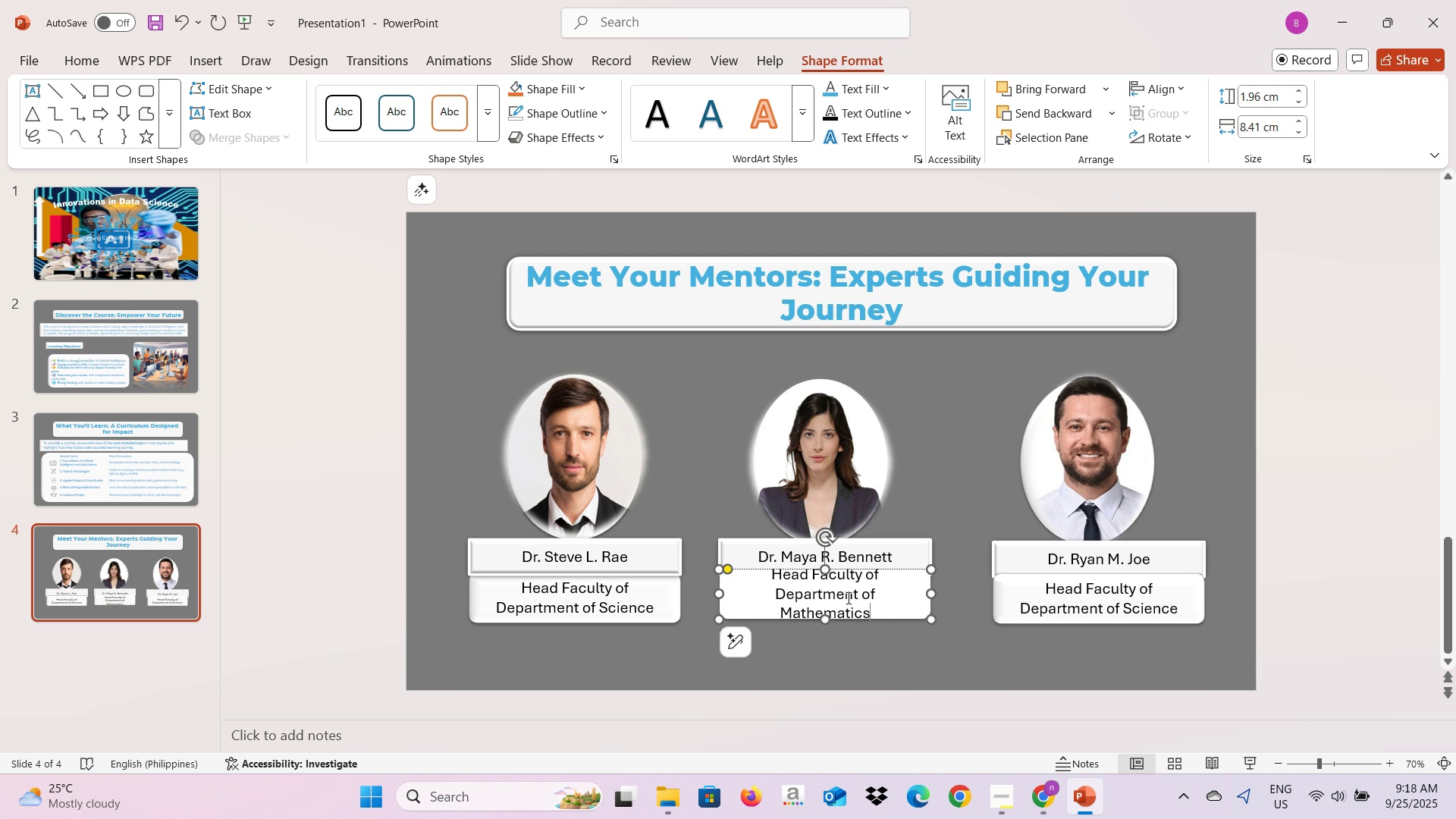 
left_click([777, 593])
 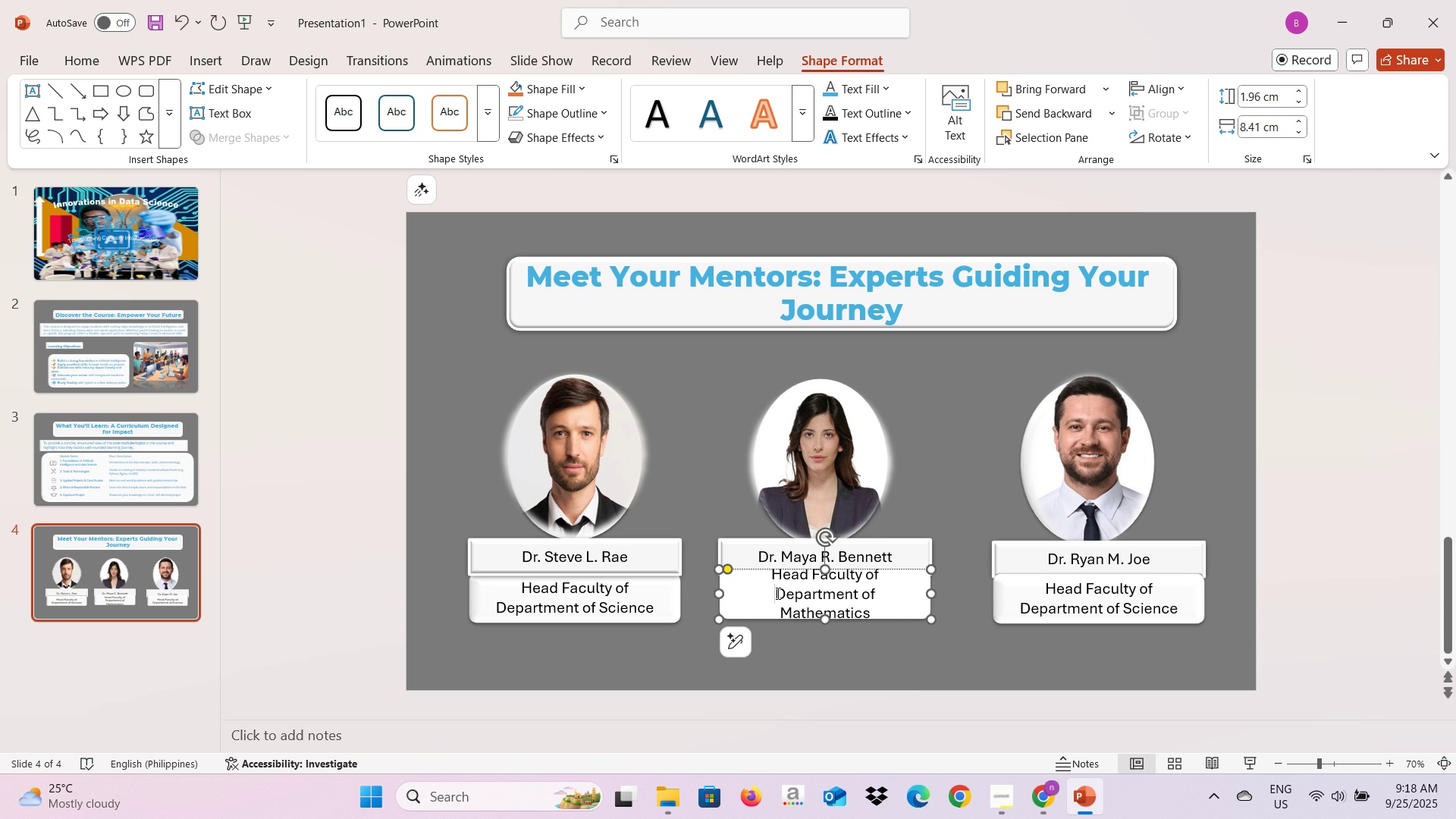 
key(Backspace)
 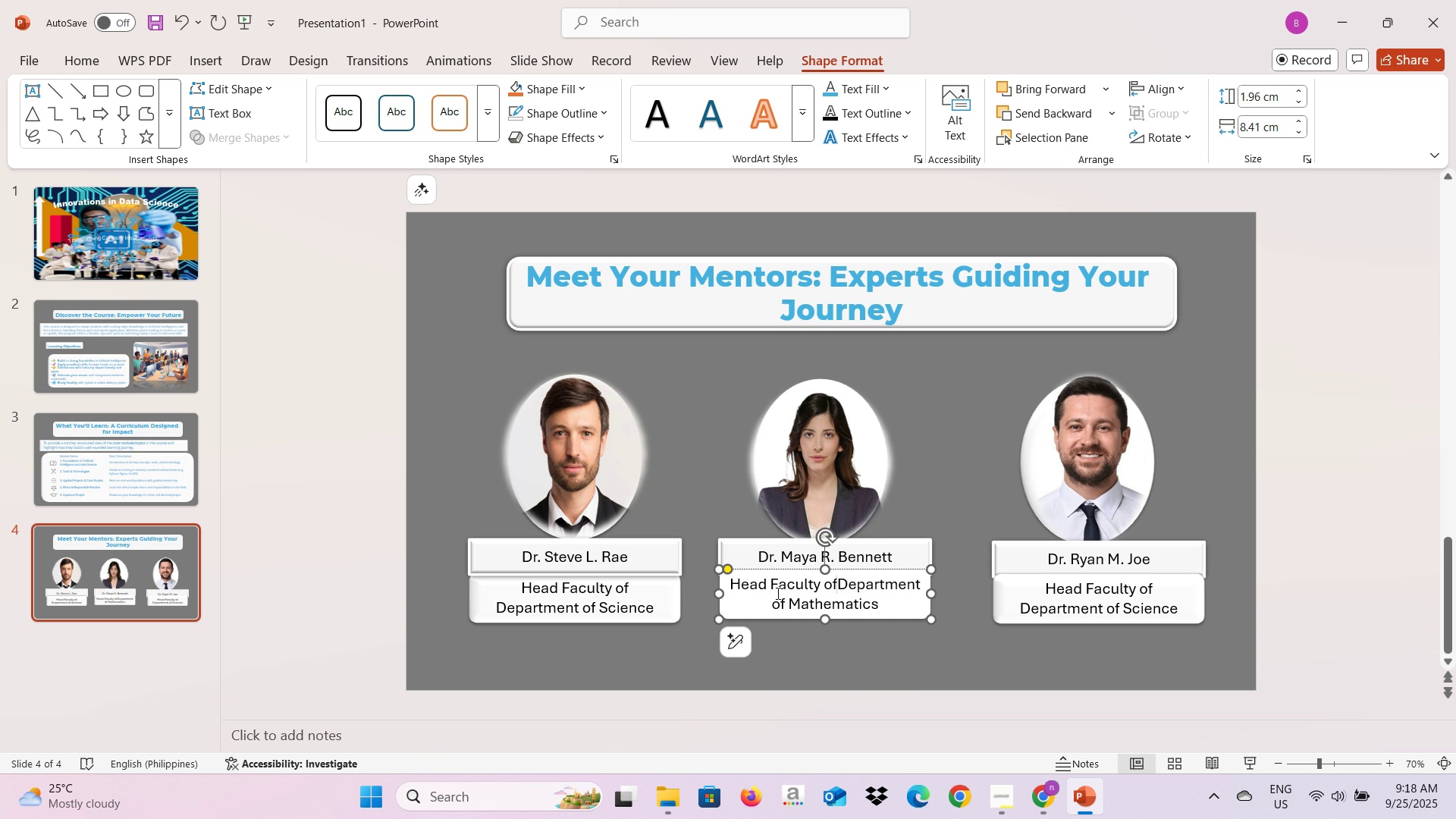 
key(Space)
 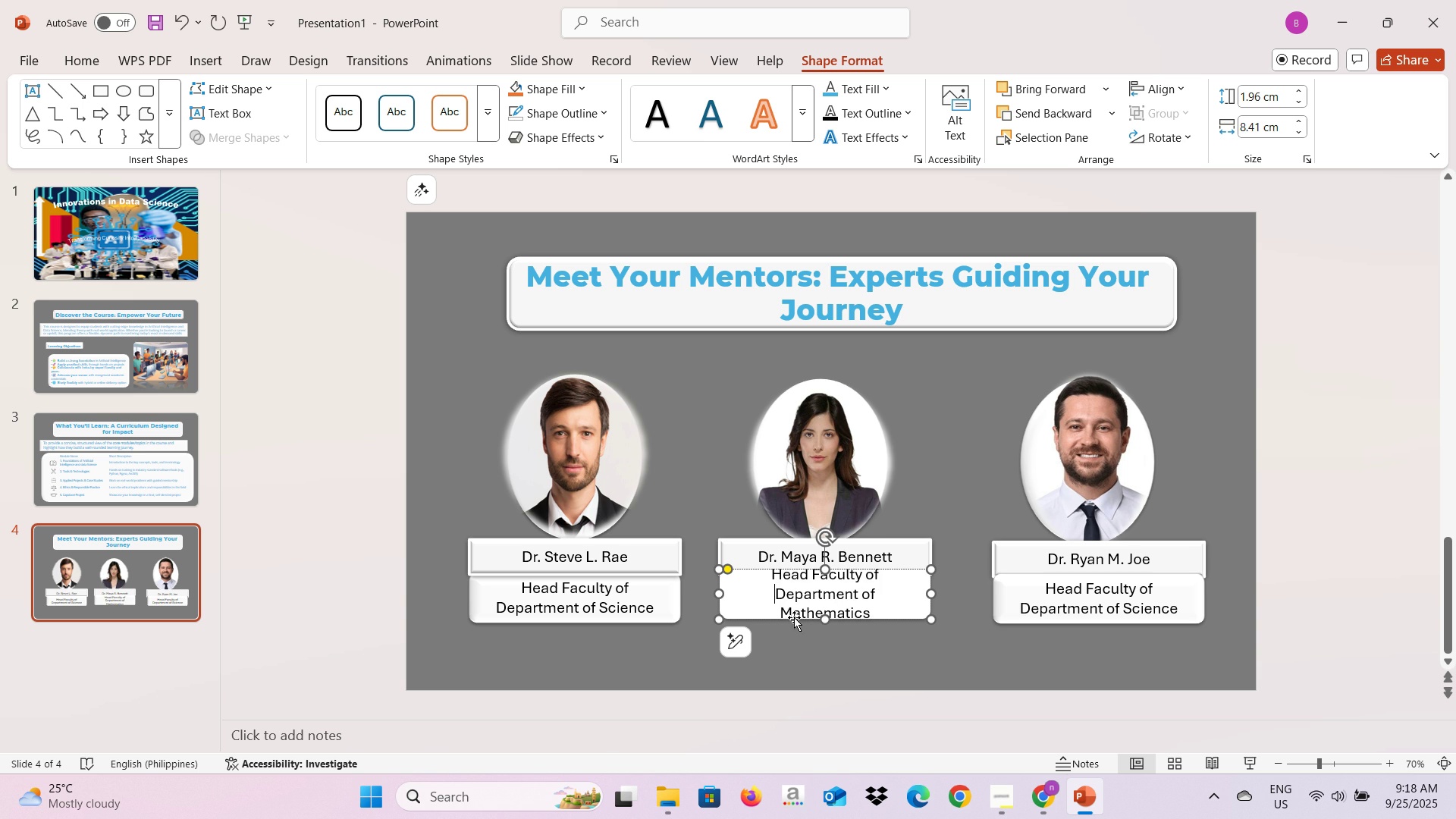 
left_click([782, 615])
 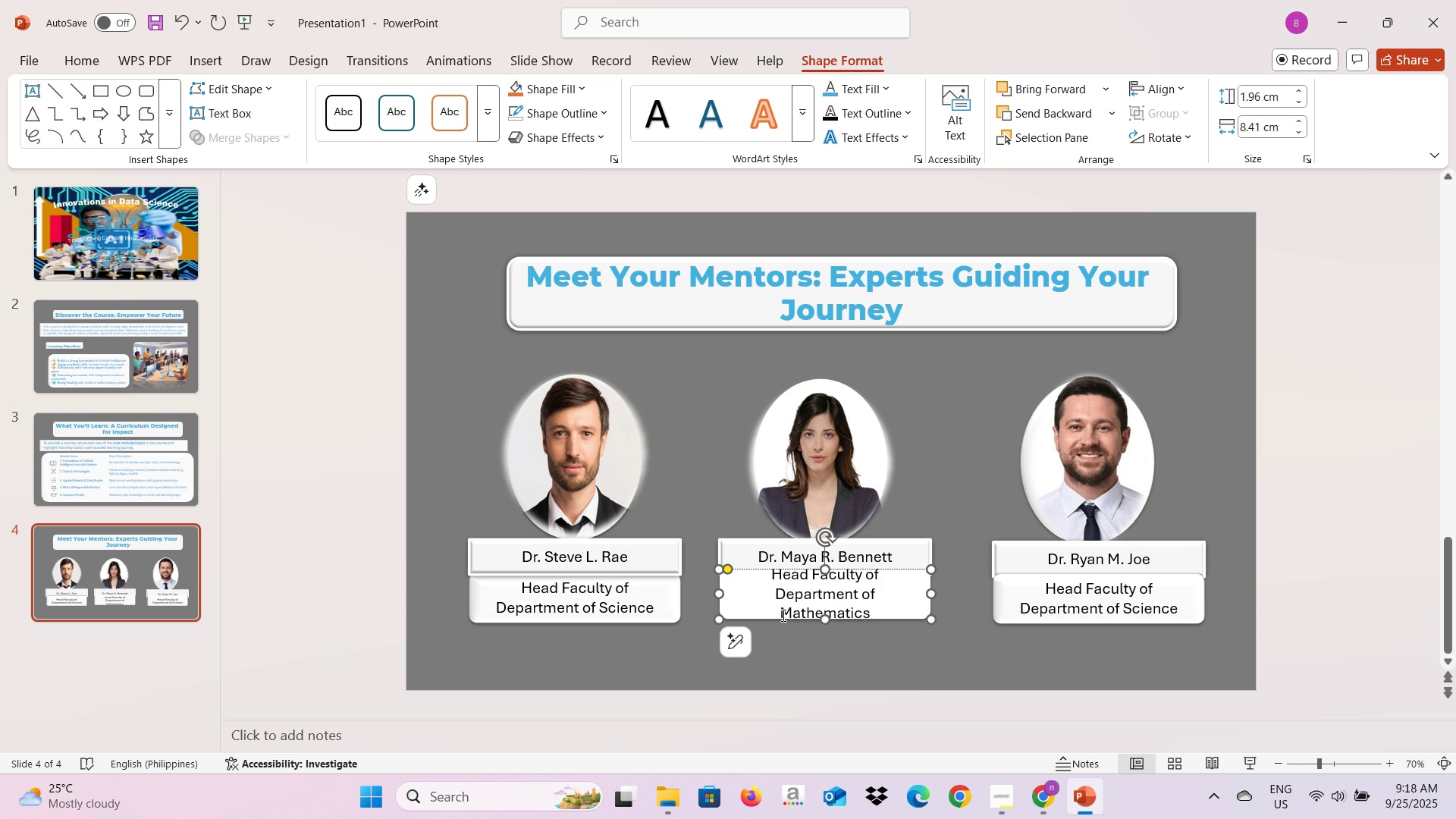 
key(Backspace)
 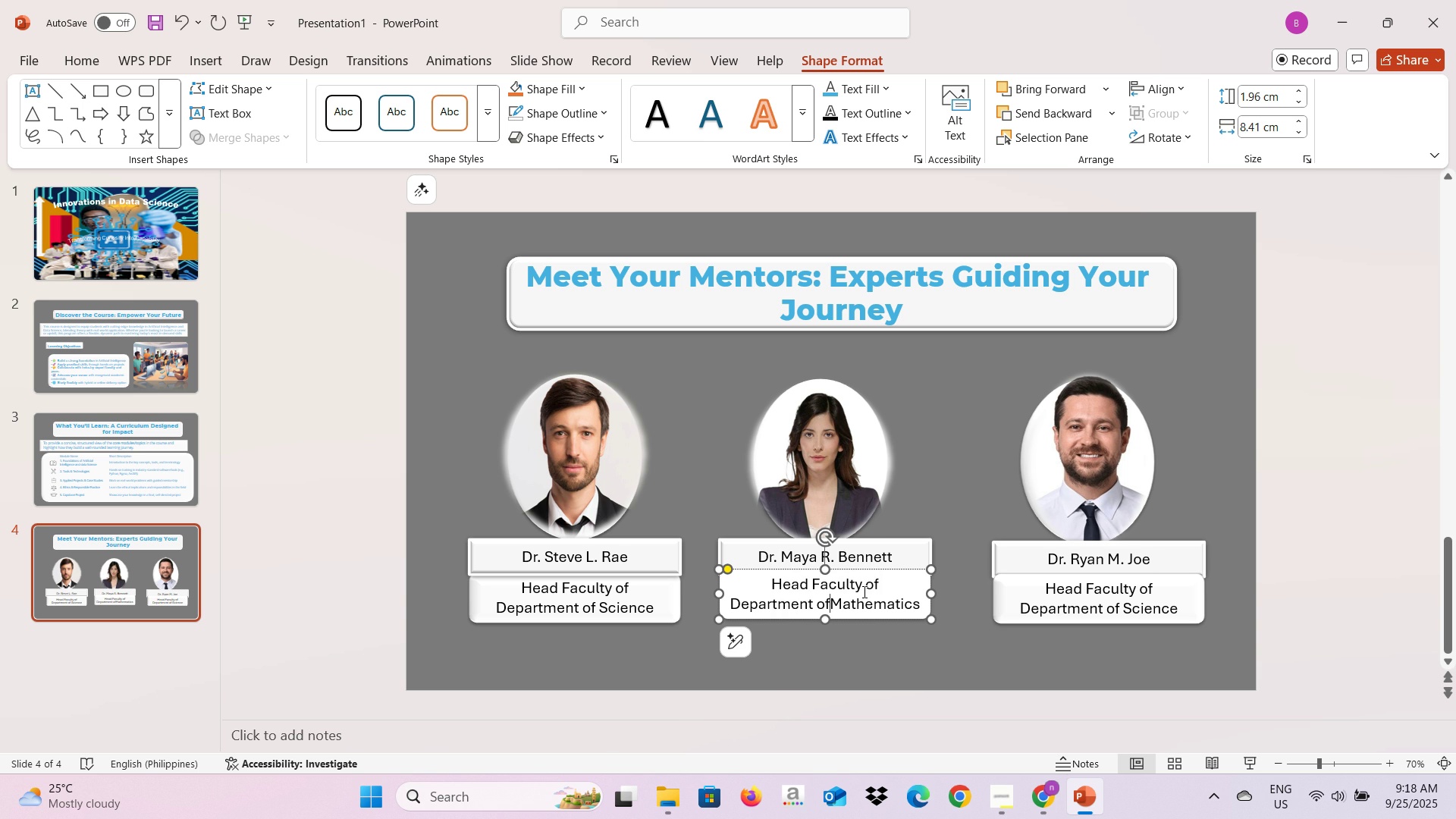 
wait(5.8)
 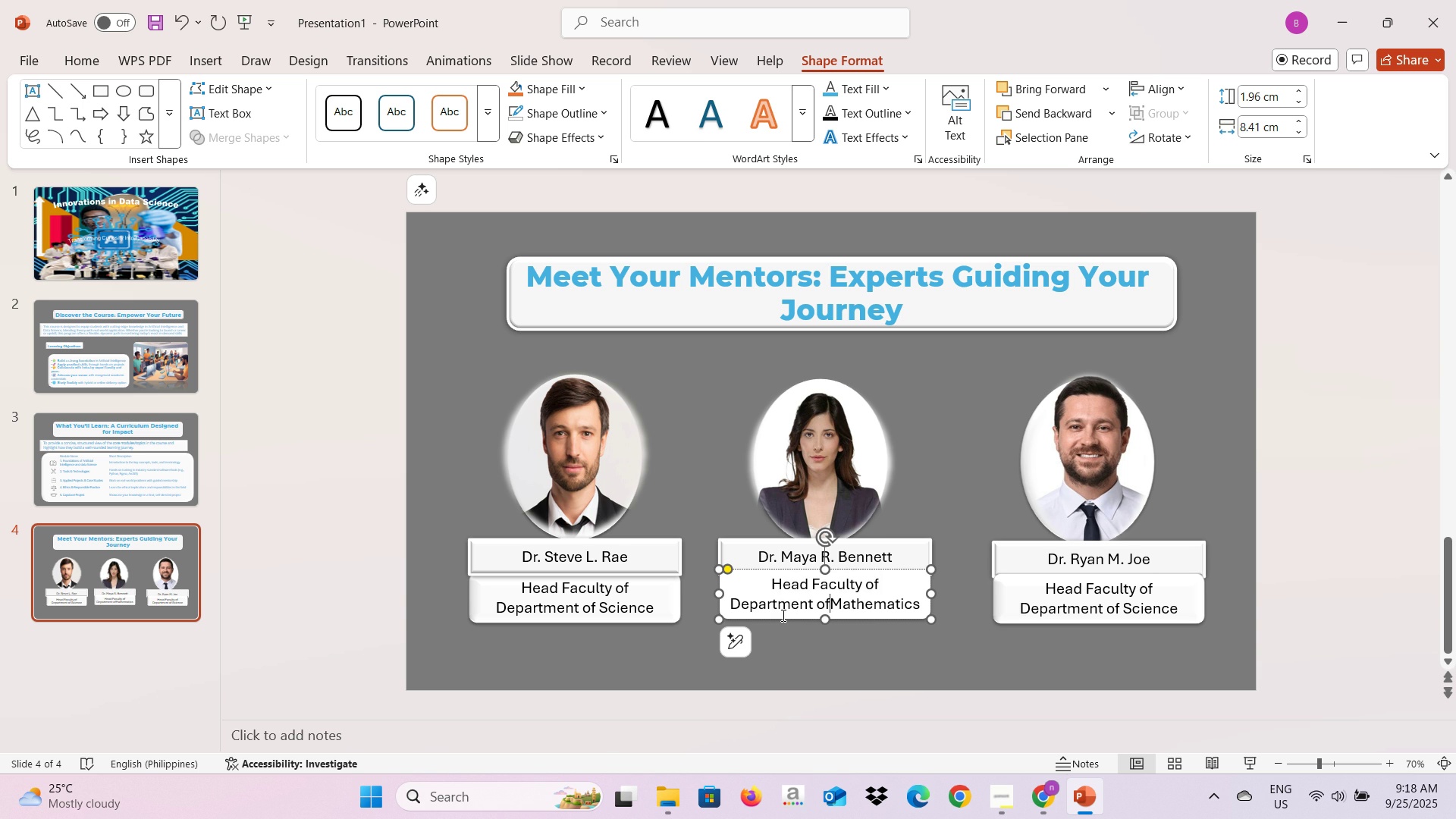 
left_click([877, 585])
 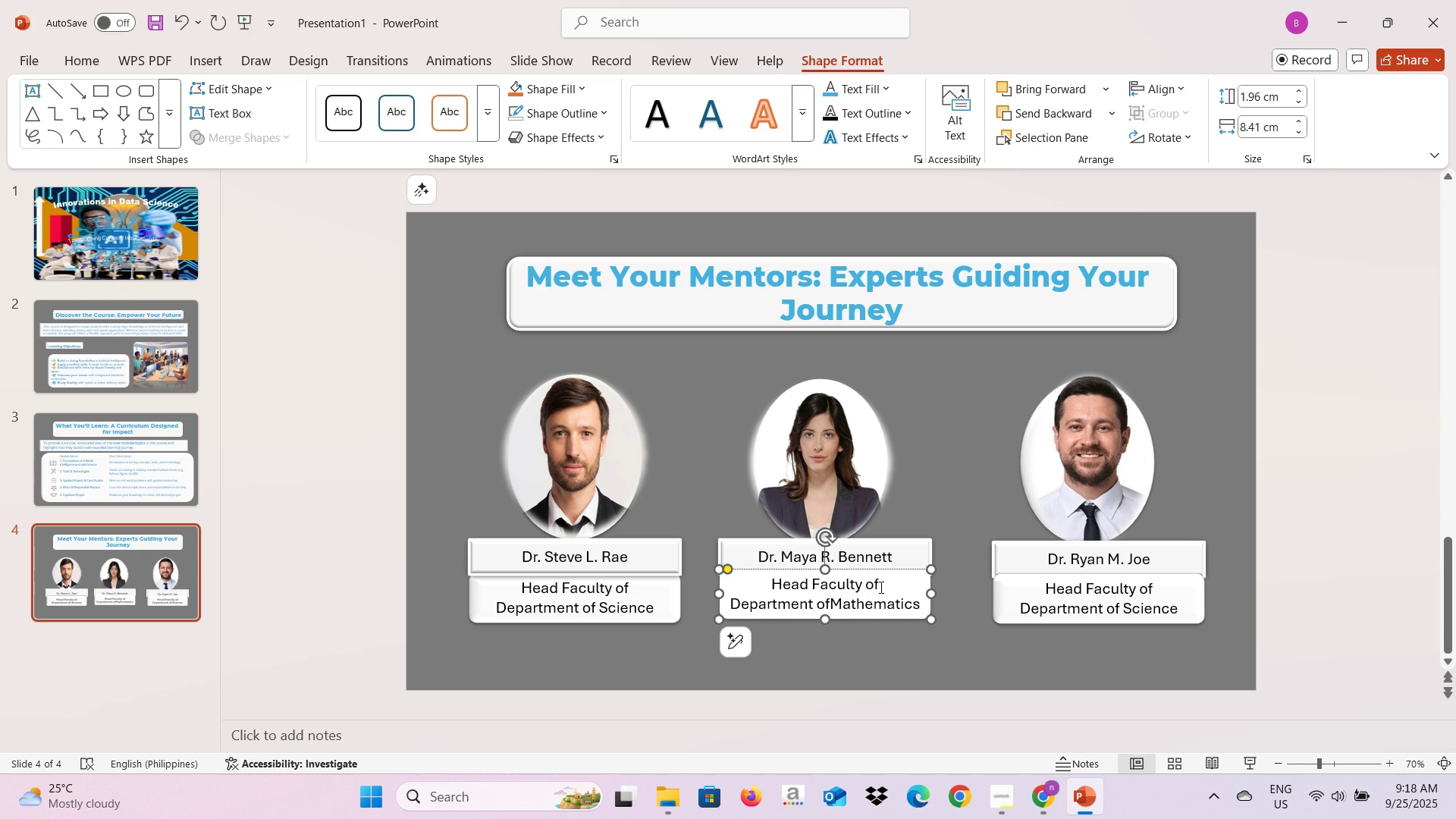 
key(Backspace)
 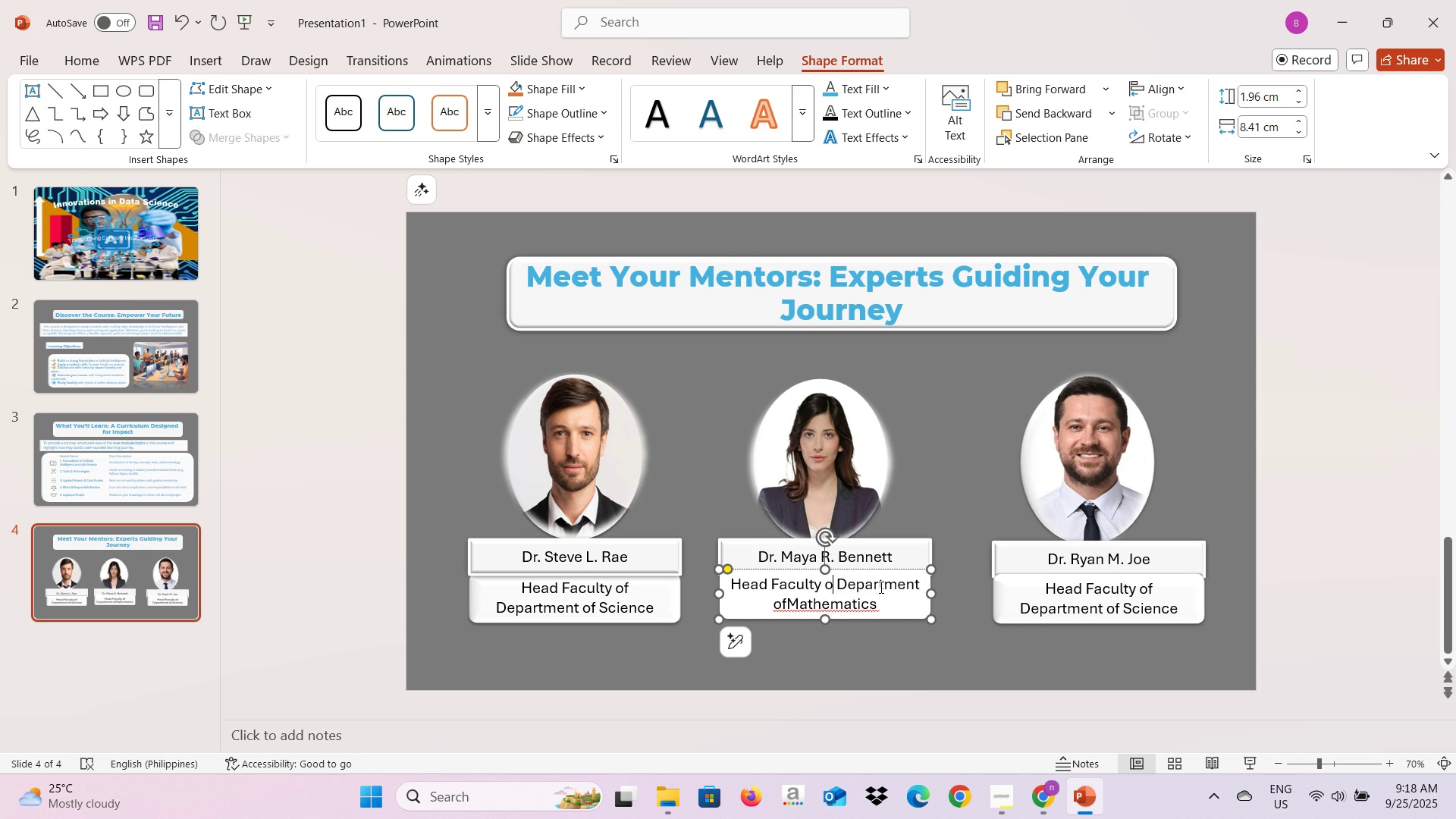 
key(Backspace)
 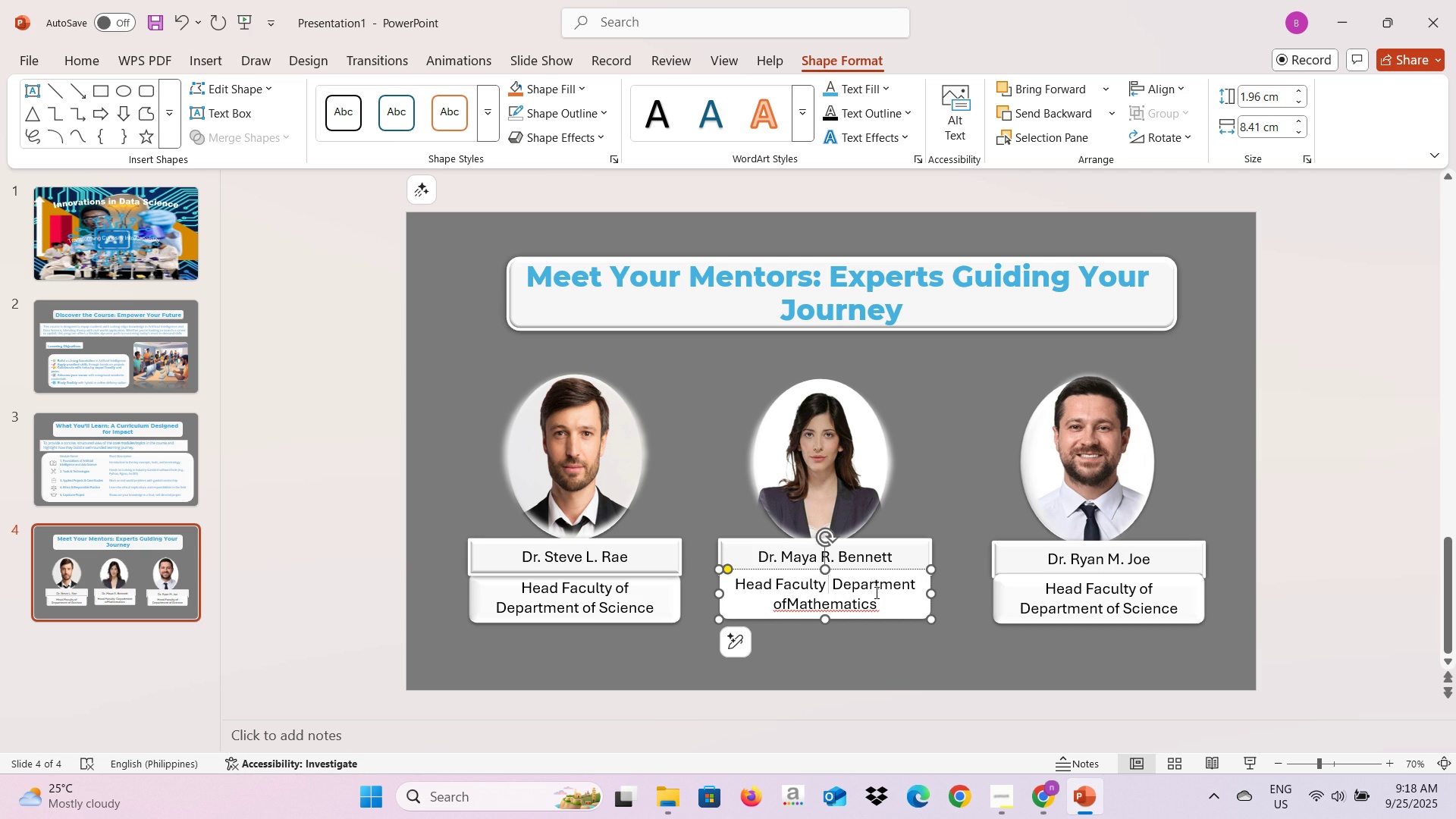 
key(Backspace)
 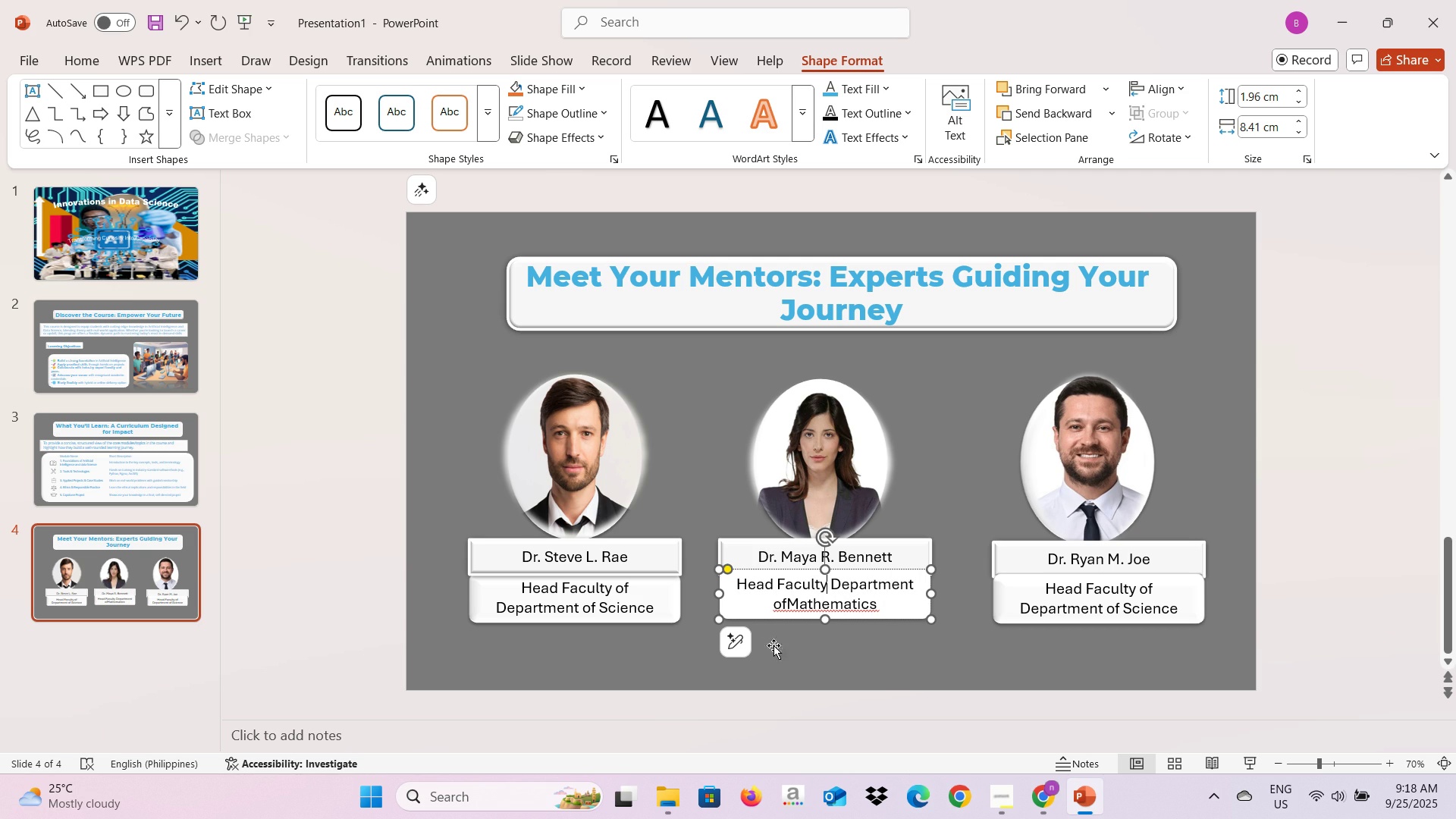 
left_click([788, 610])
 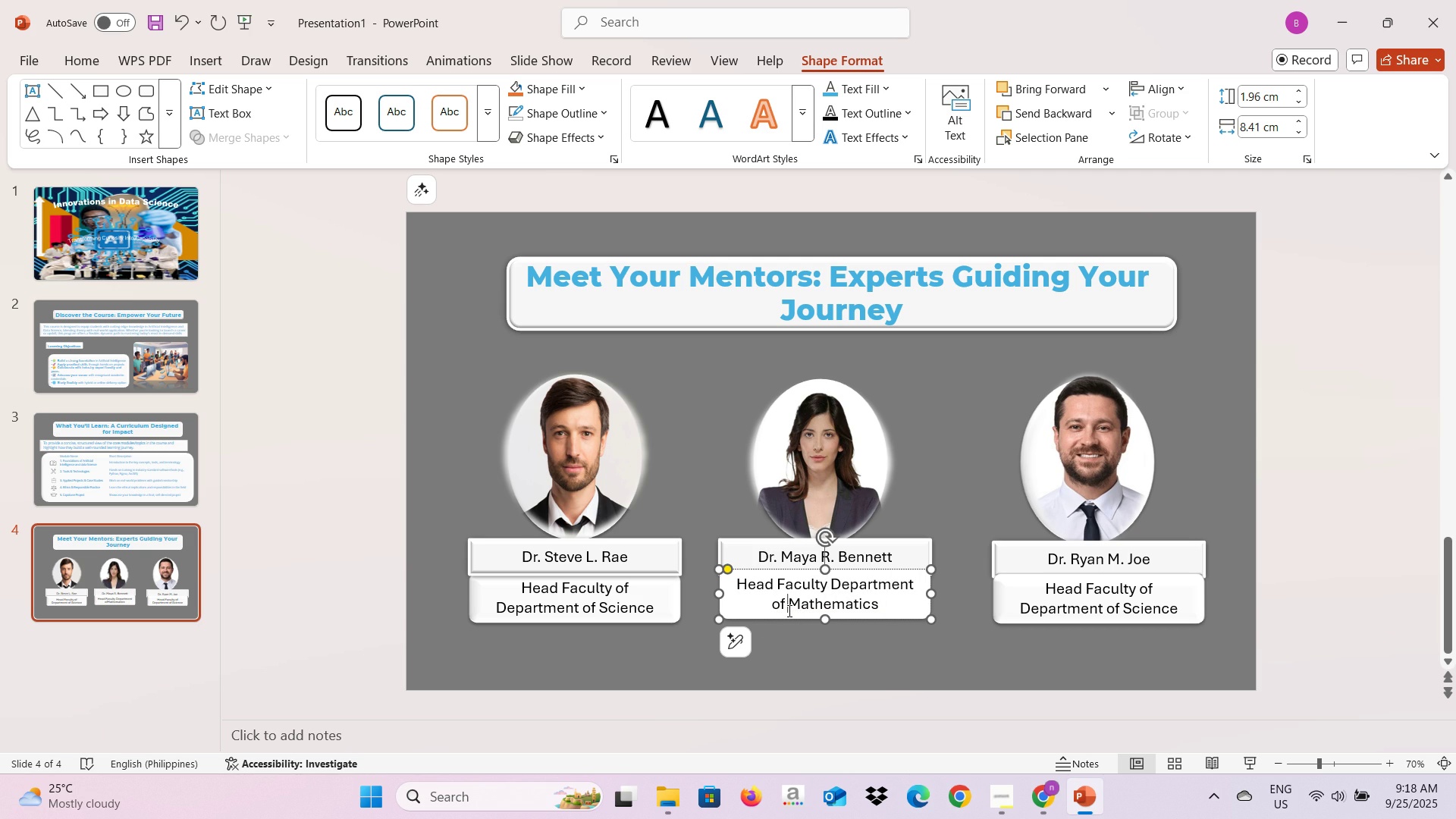 
key(Space)